 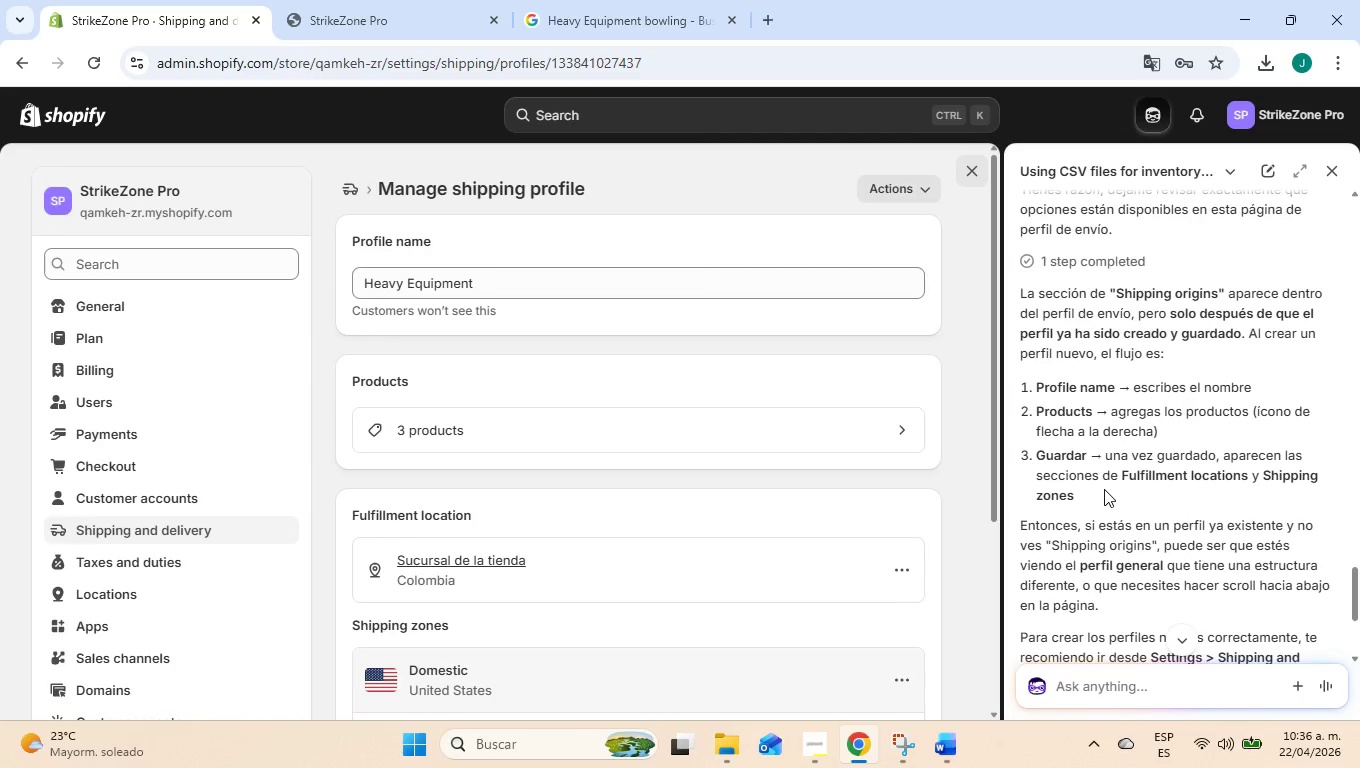 
scroll: coordinate [883, 466], scroll_direction: down, amount: 4.0
 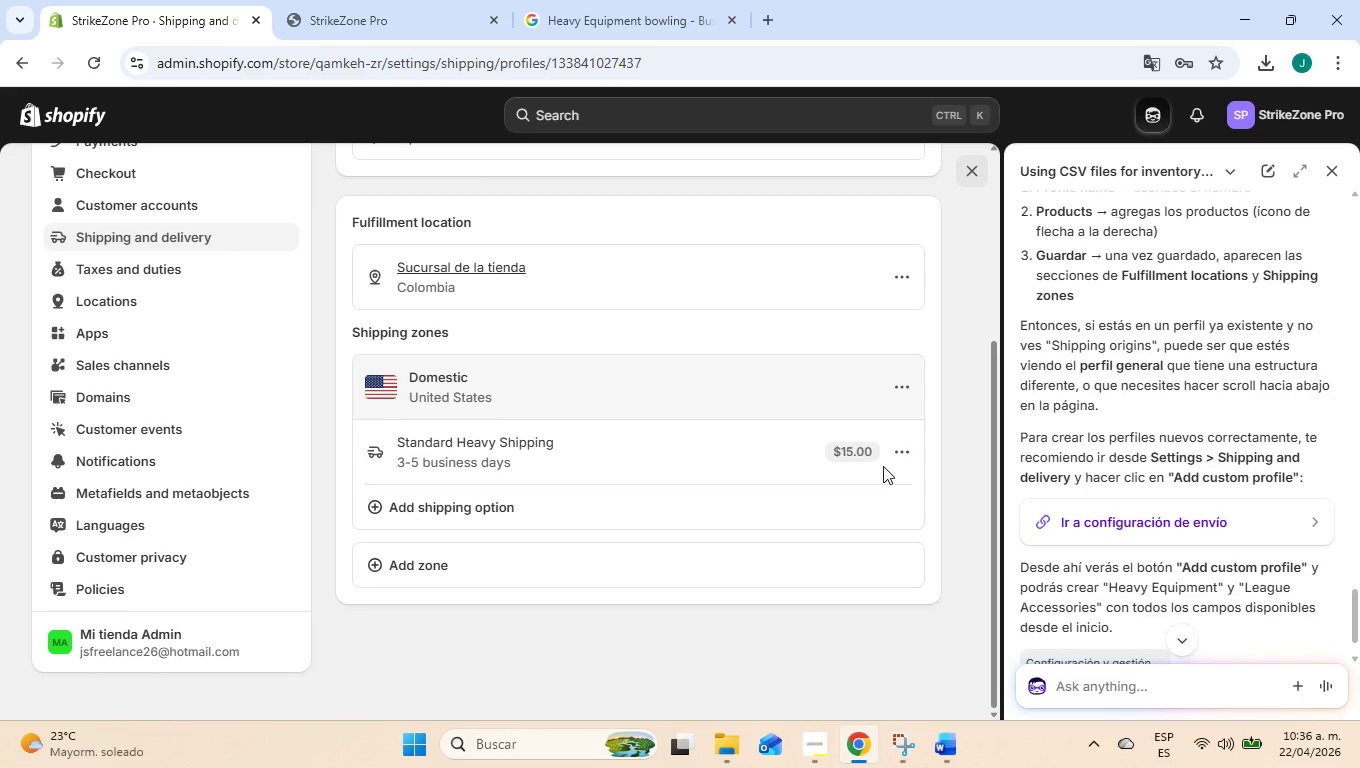 
wait(11.11)
 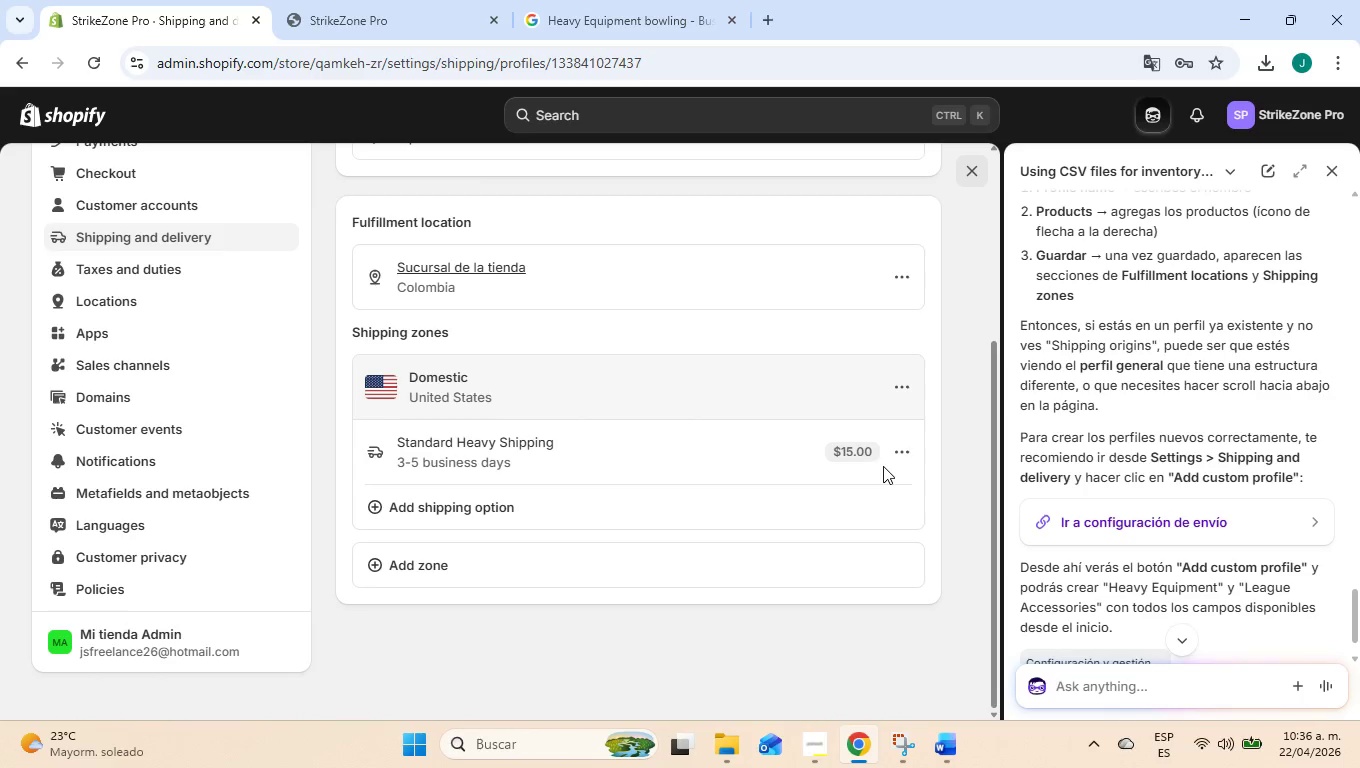 
scroll: coordinate [1053, 405], scroll_direction: down, amount: 2.0
 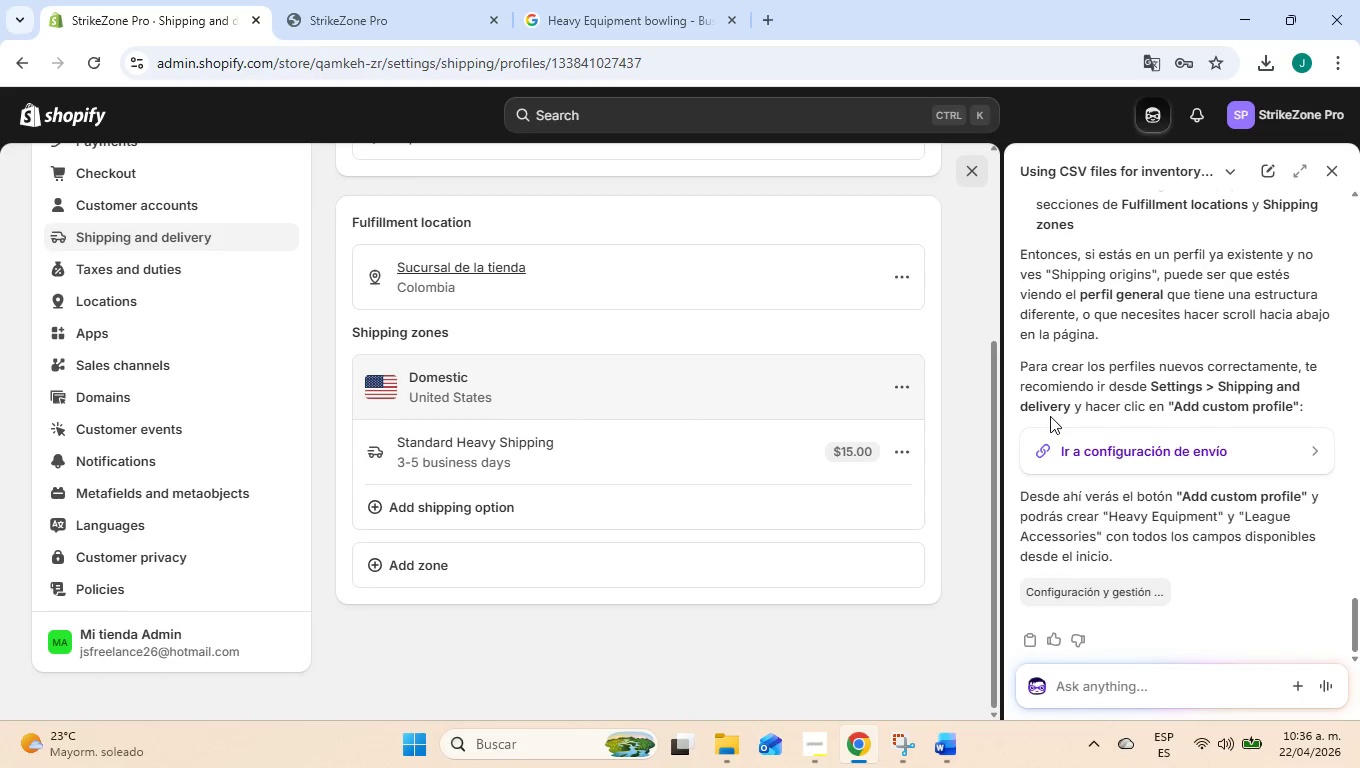 
wait(9.42)
 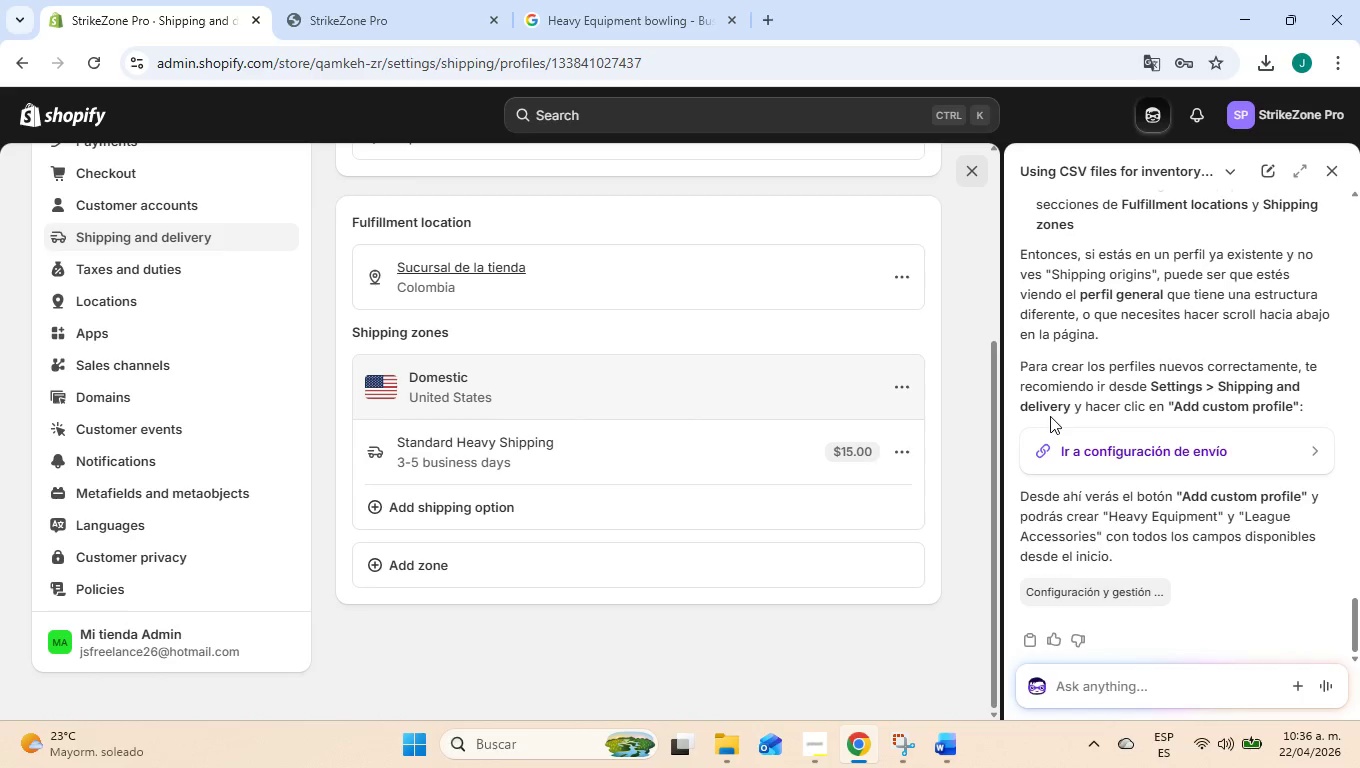 
left_click([811, 740])